 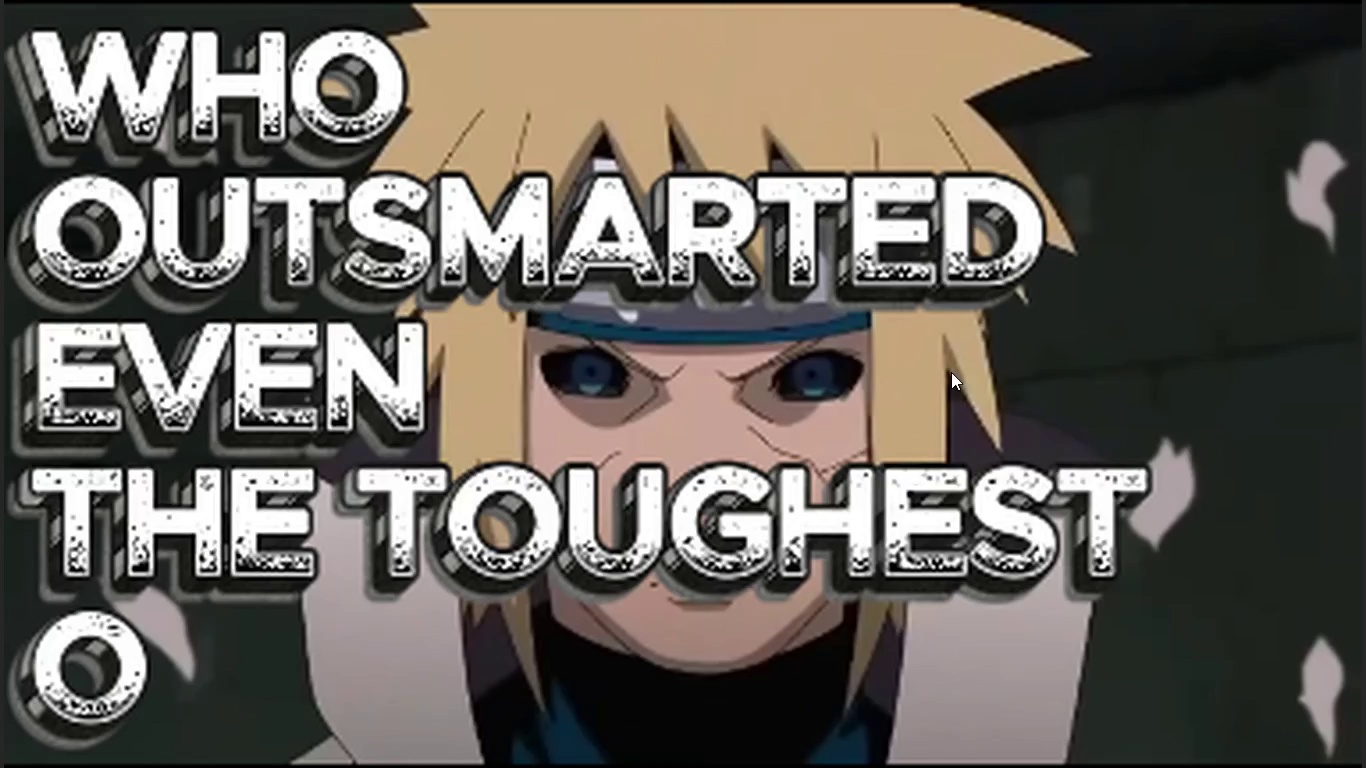 
key(Space)
 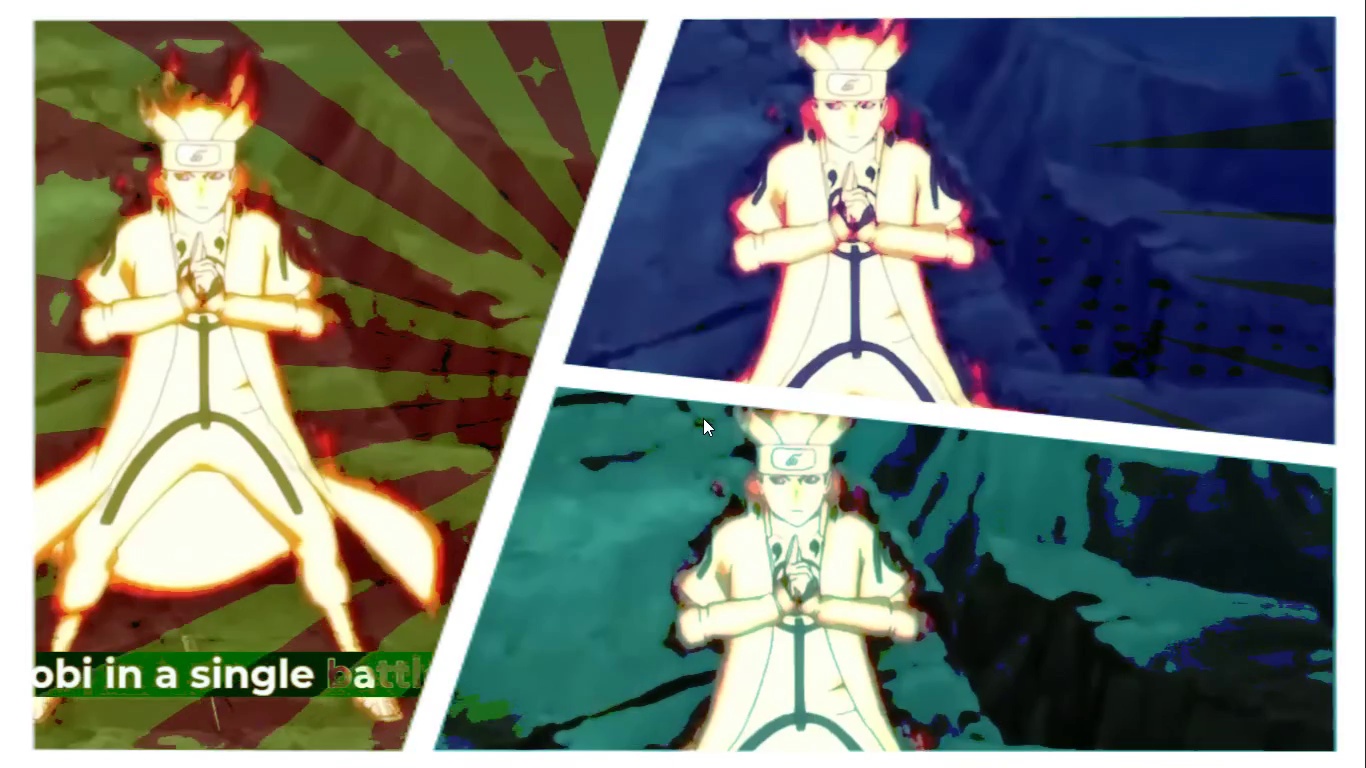 
wait(6.23)
 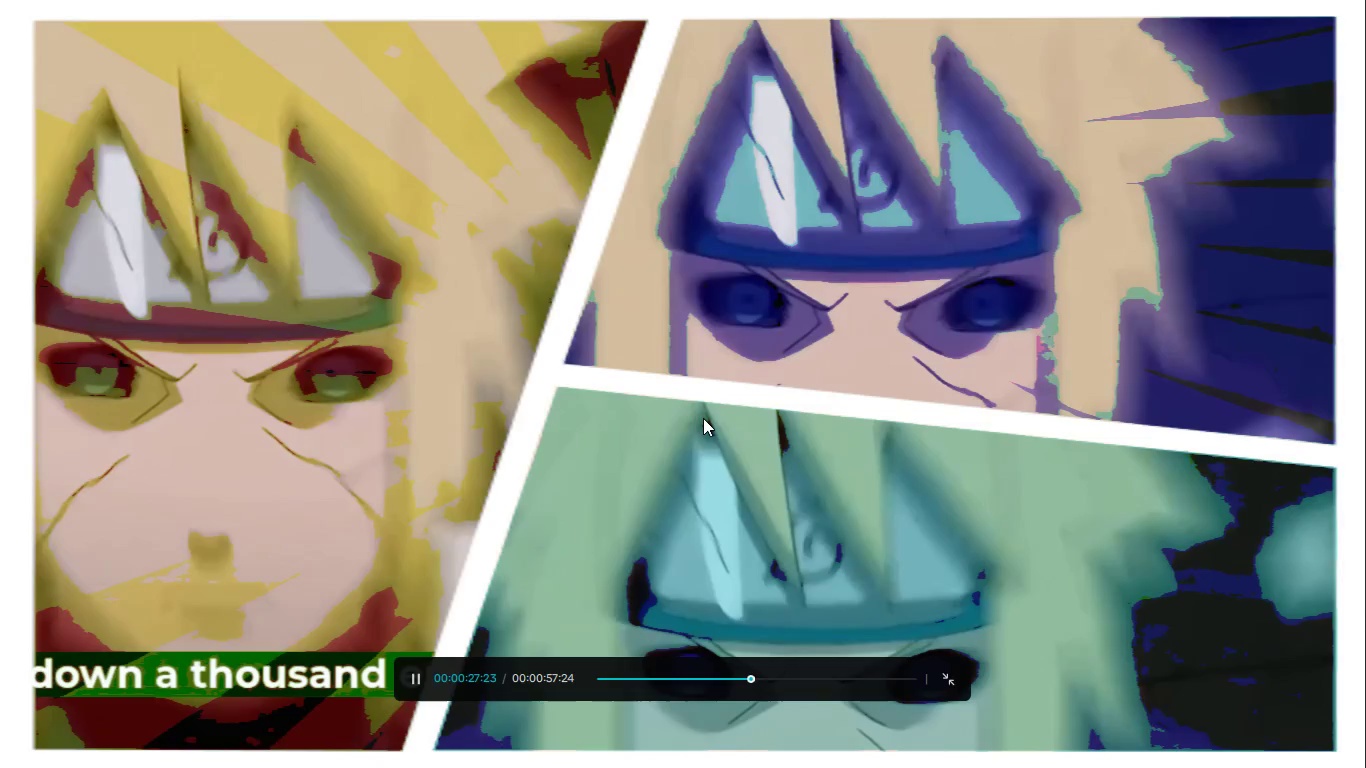 
key(Space)
 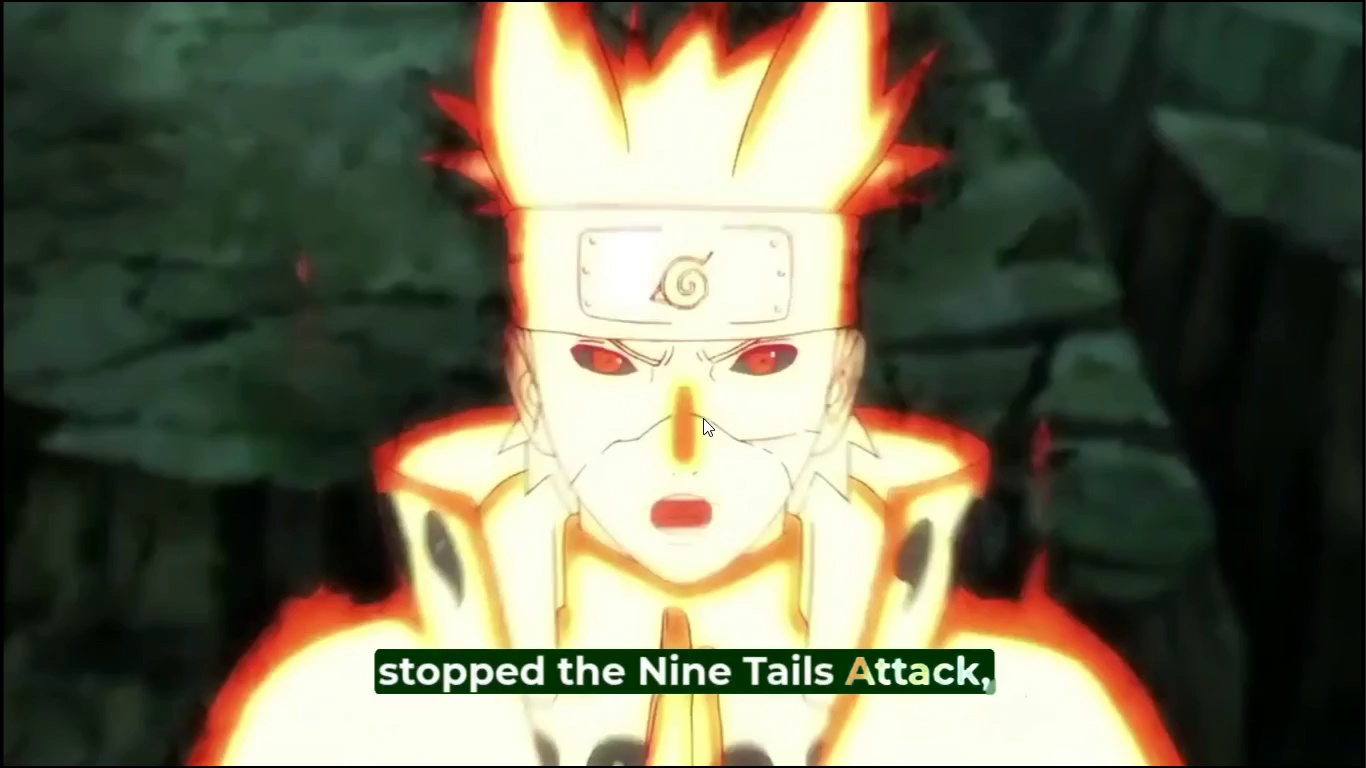 
key(Escape)
 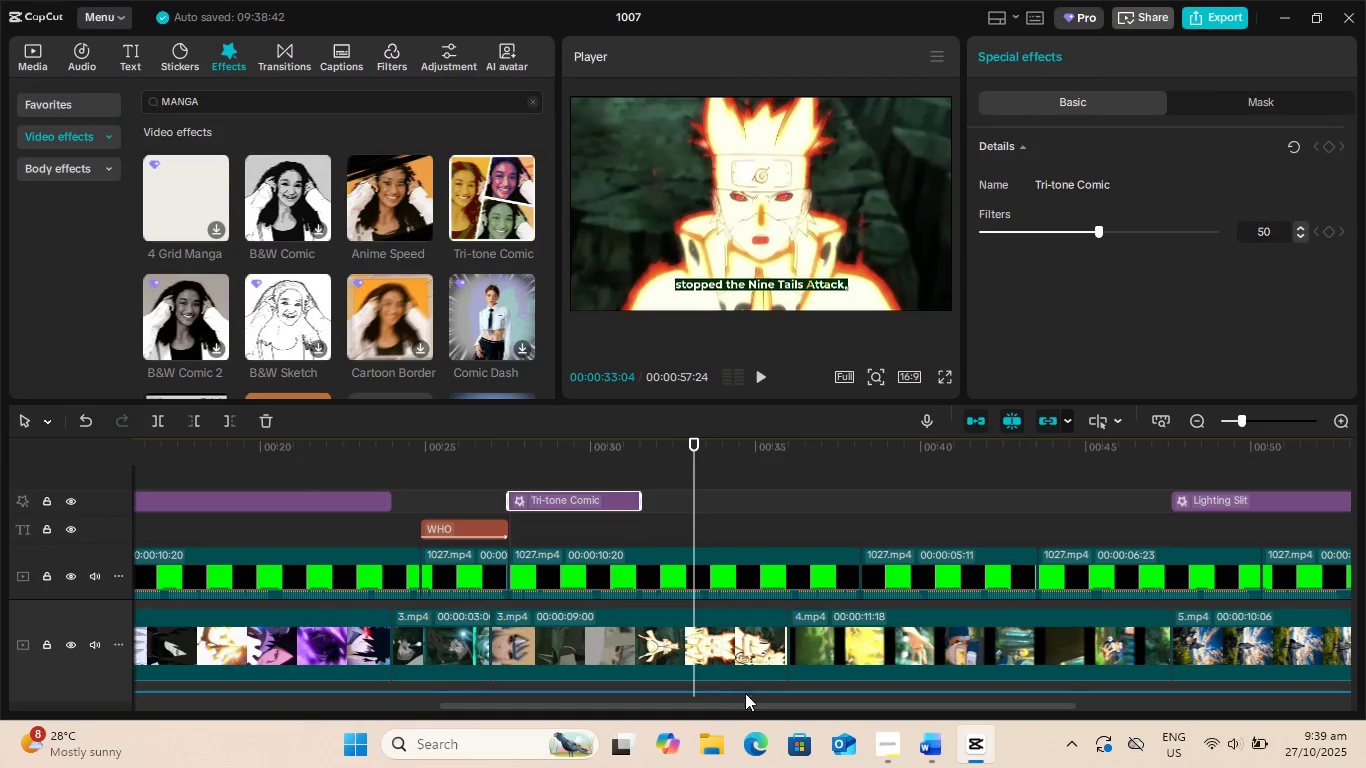 
left_click_drag(start_coordinate=[735, 707], to_coordinate=[728, 700])
 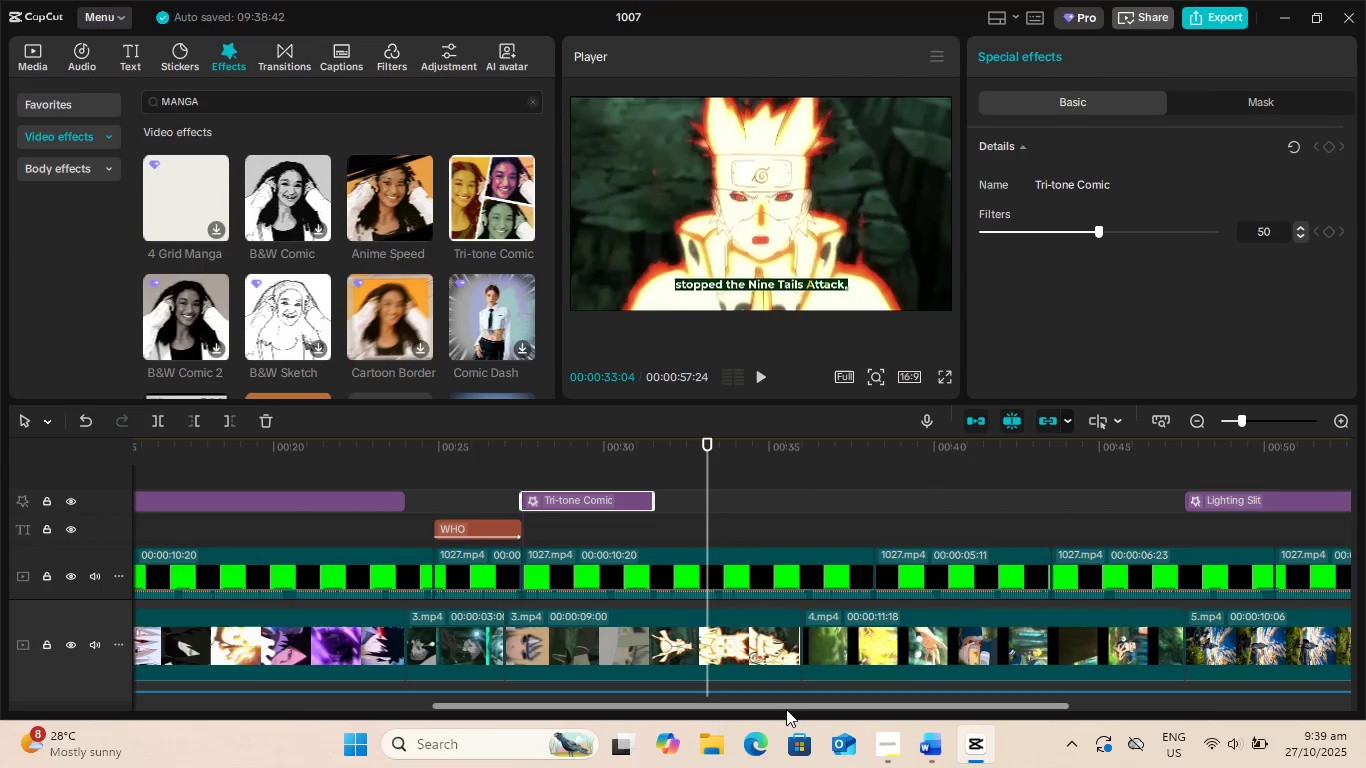 
left_click_drag(start_coordinate=[785, 706], to_coordinate=[296, 707])
 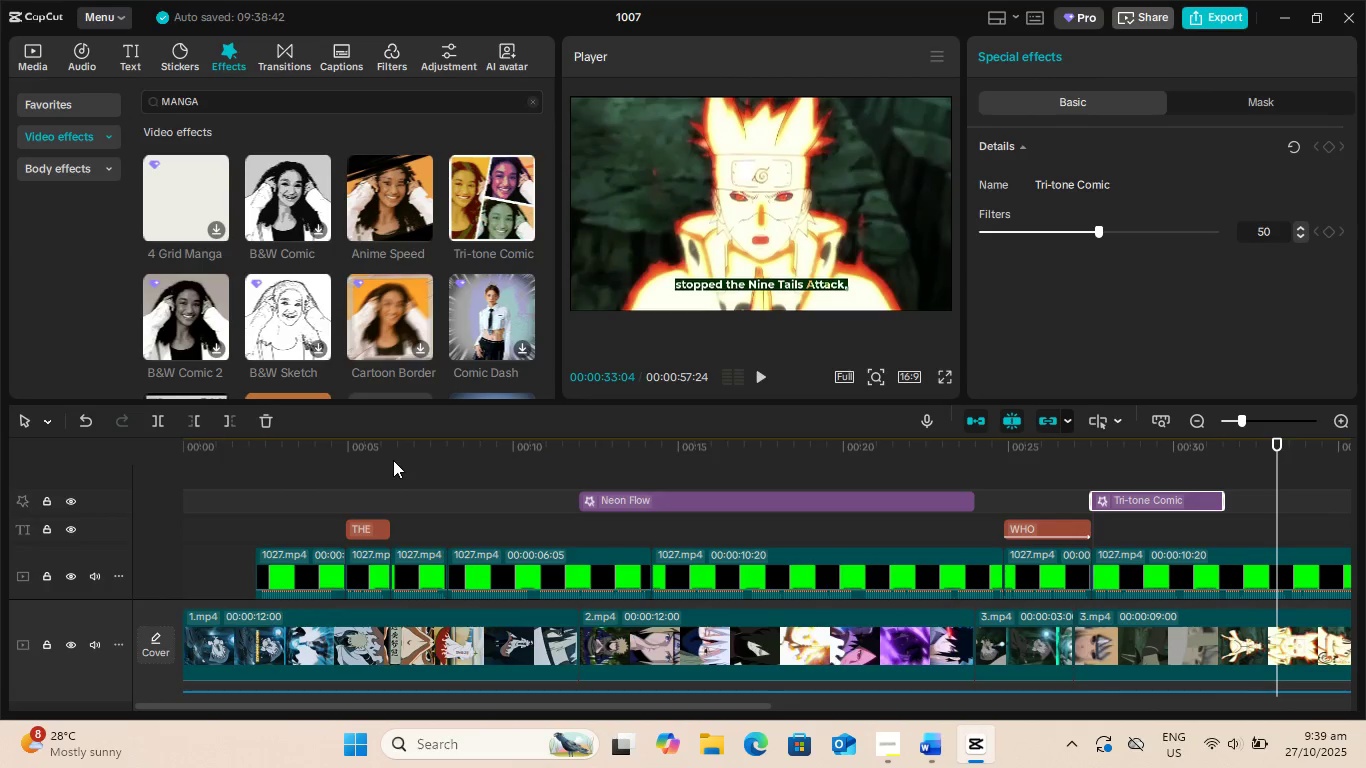 
left_click_drag(start_coordinate=[402, 449], to_coordinate=[44, 434])
 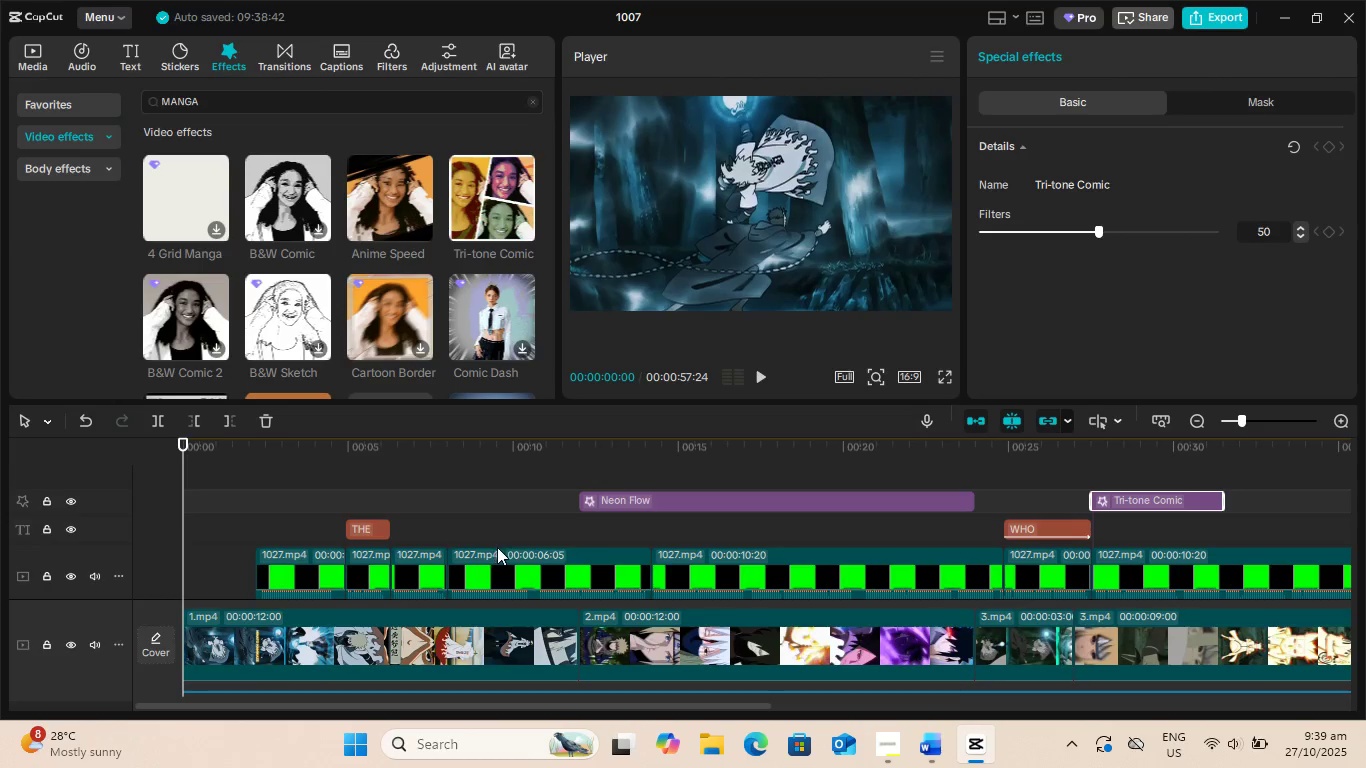 
scroll: coordinate [493, 555], scroll_direction: down, amount: 12.0
 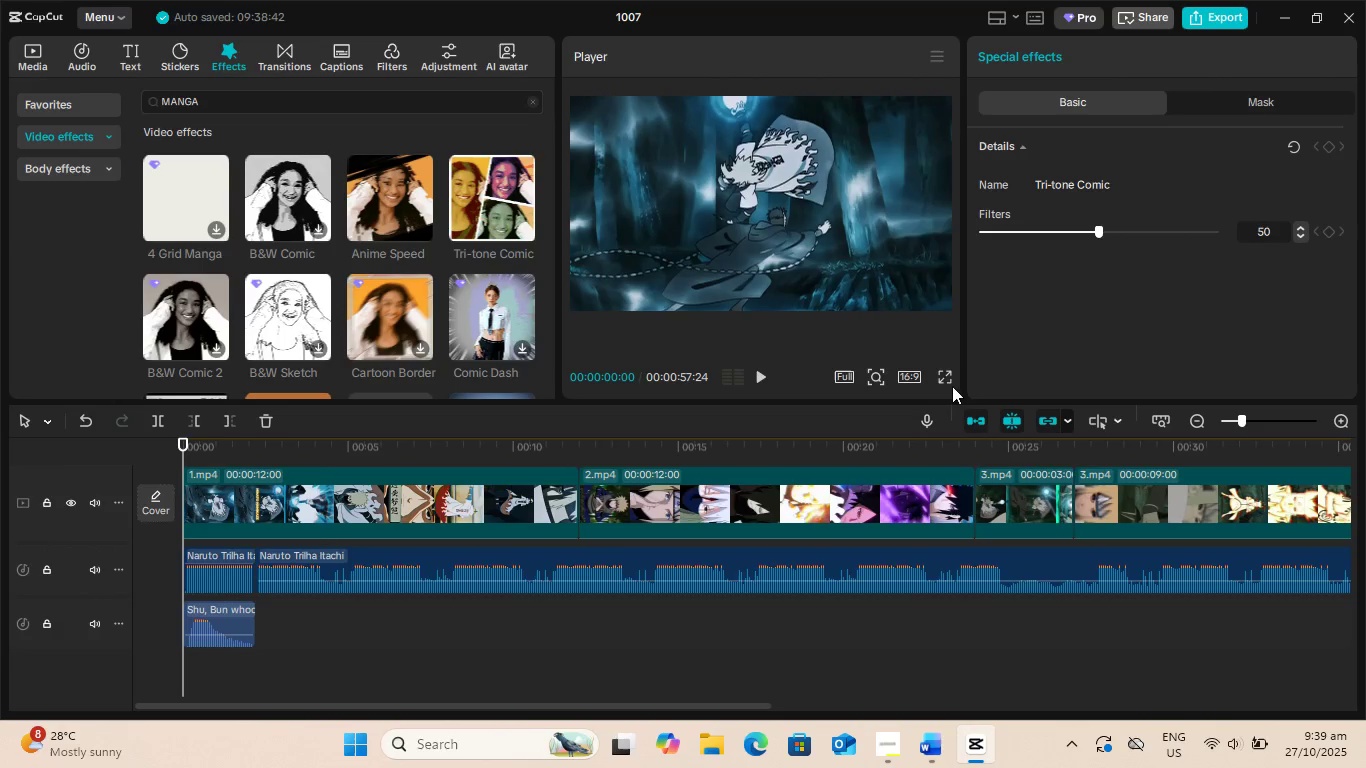 
left_click([949, 380])
 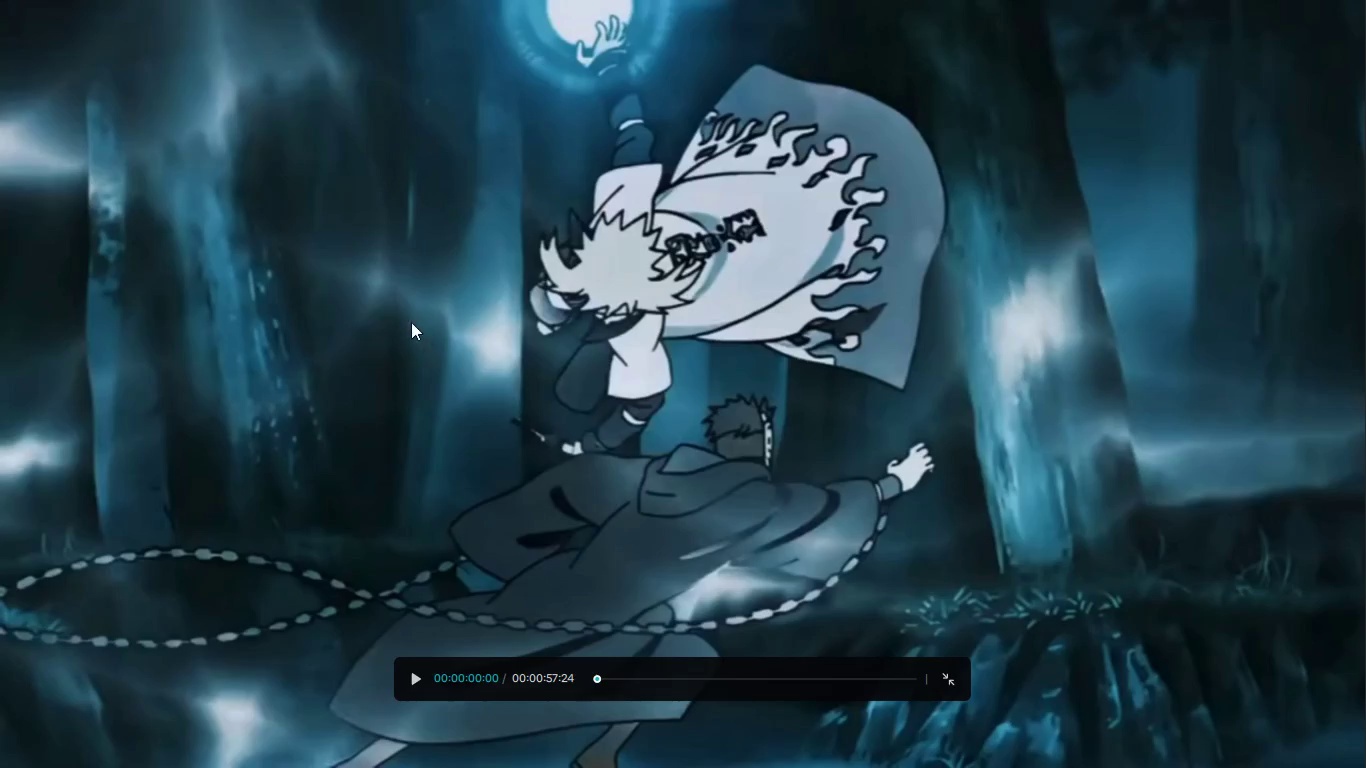 
key(Space)
 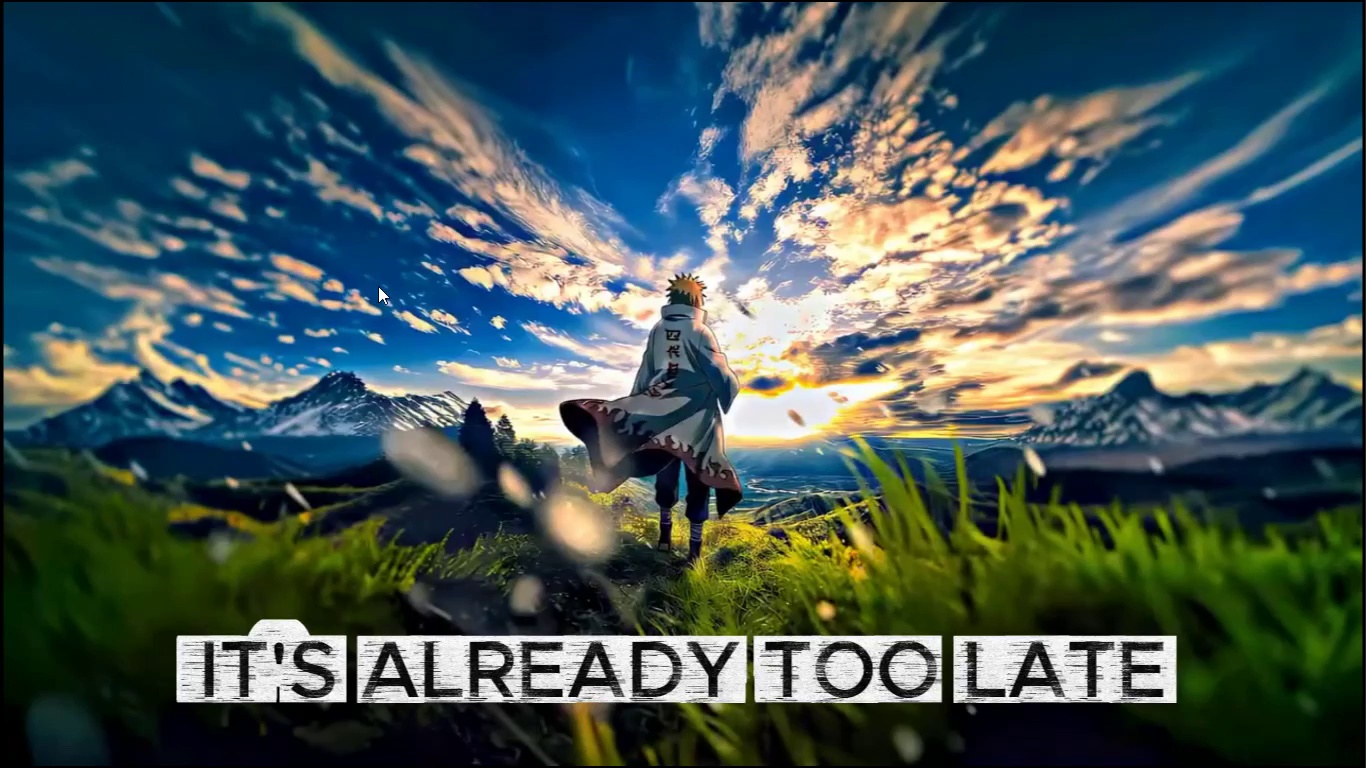 
wait(66.01)
 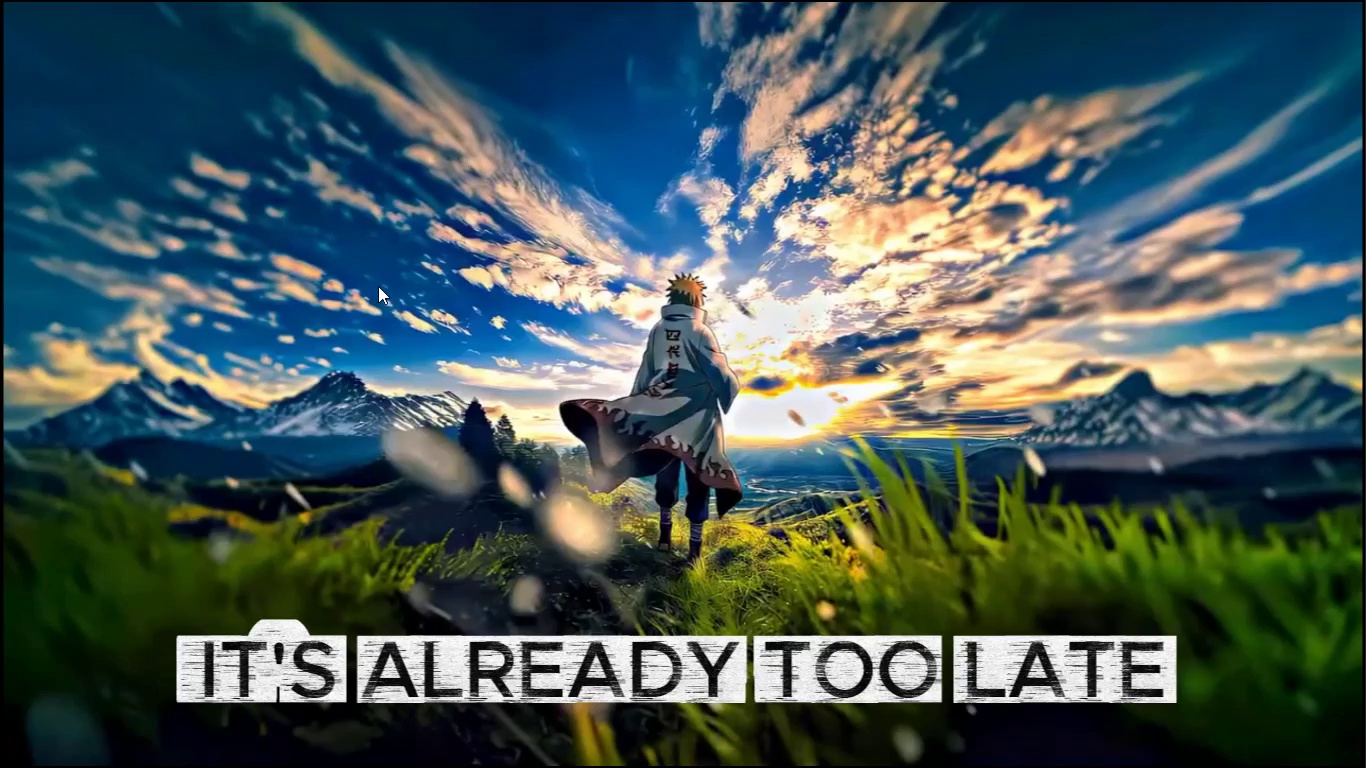 
key(Escape)
 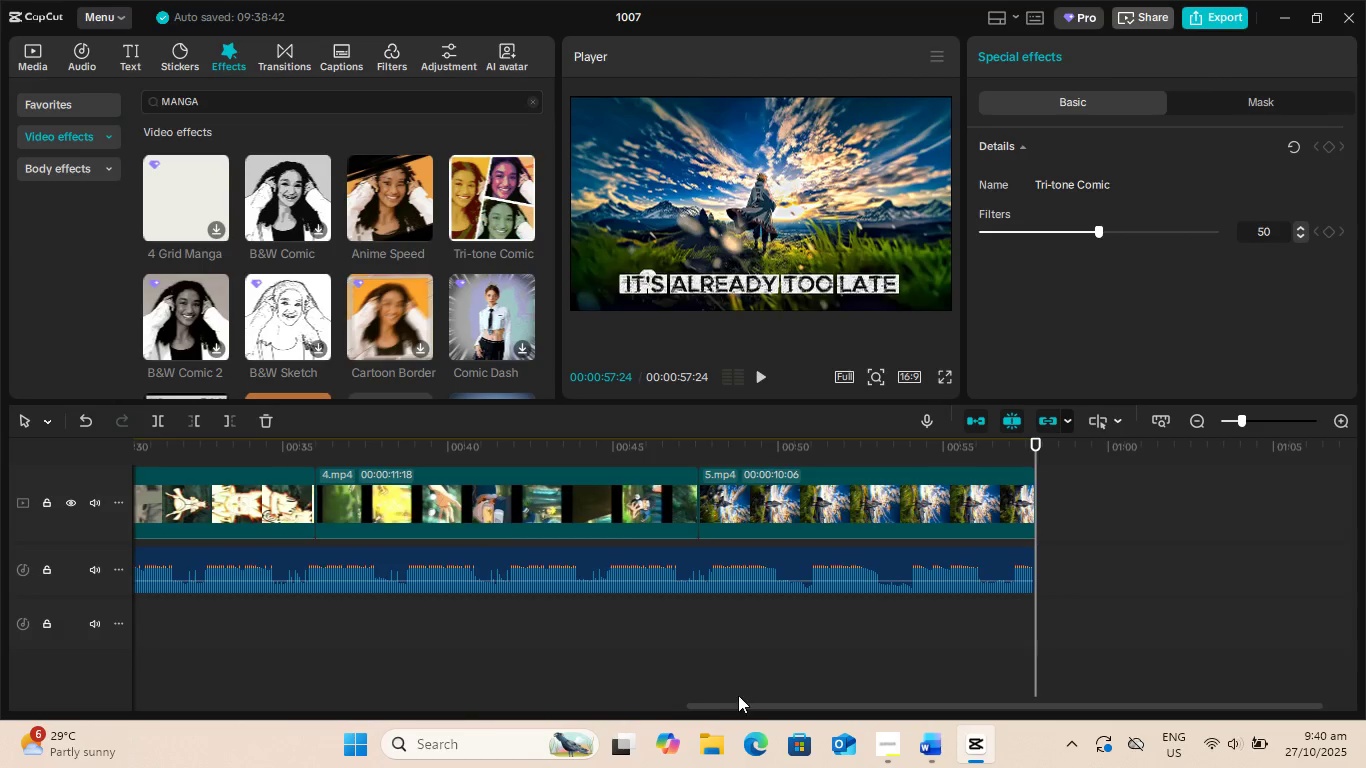 
left_click_drag(start_coordinate=[744, 708], to_coordinate=[44, 699])
 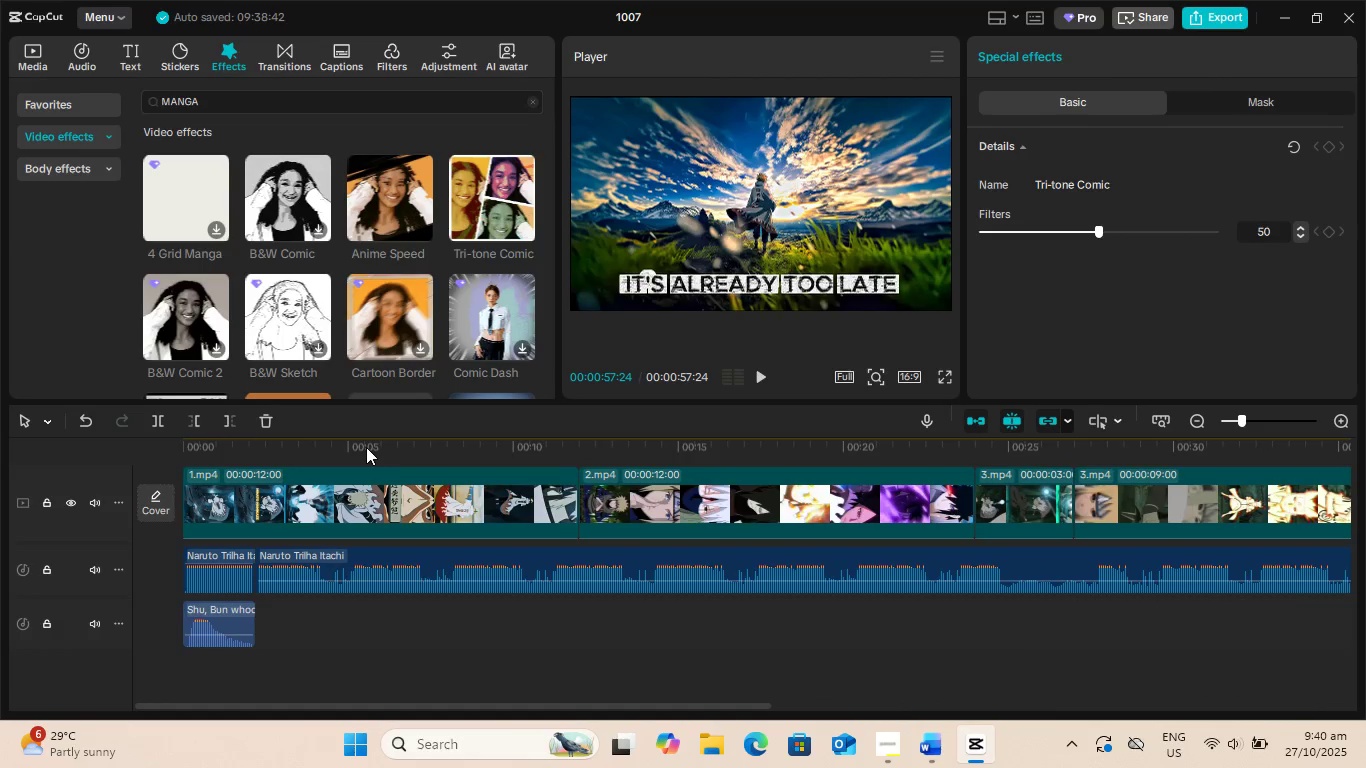 
left_click_drag(start_coordinate=[366, 447], to_coordinate=[32, 450])
 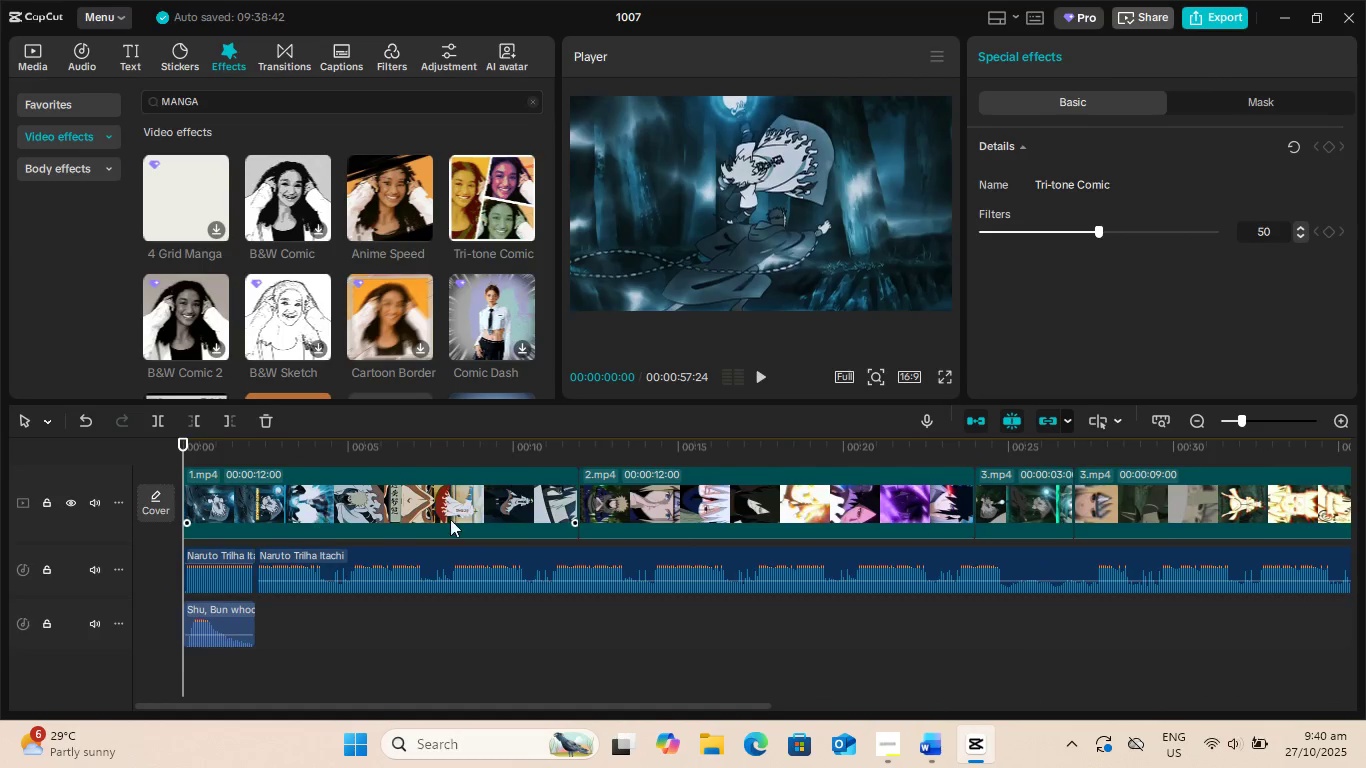 
scroll: coordinate [472, 520], scroll_direction: up, amount: 11.0
 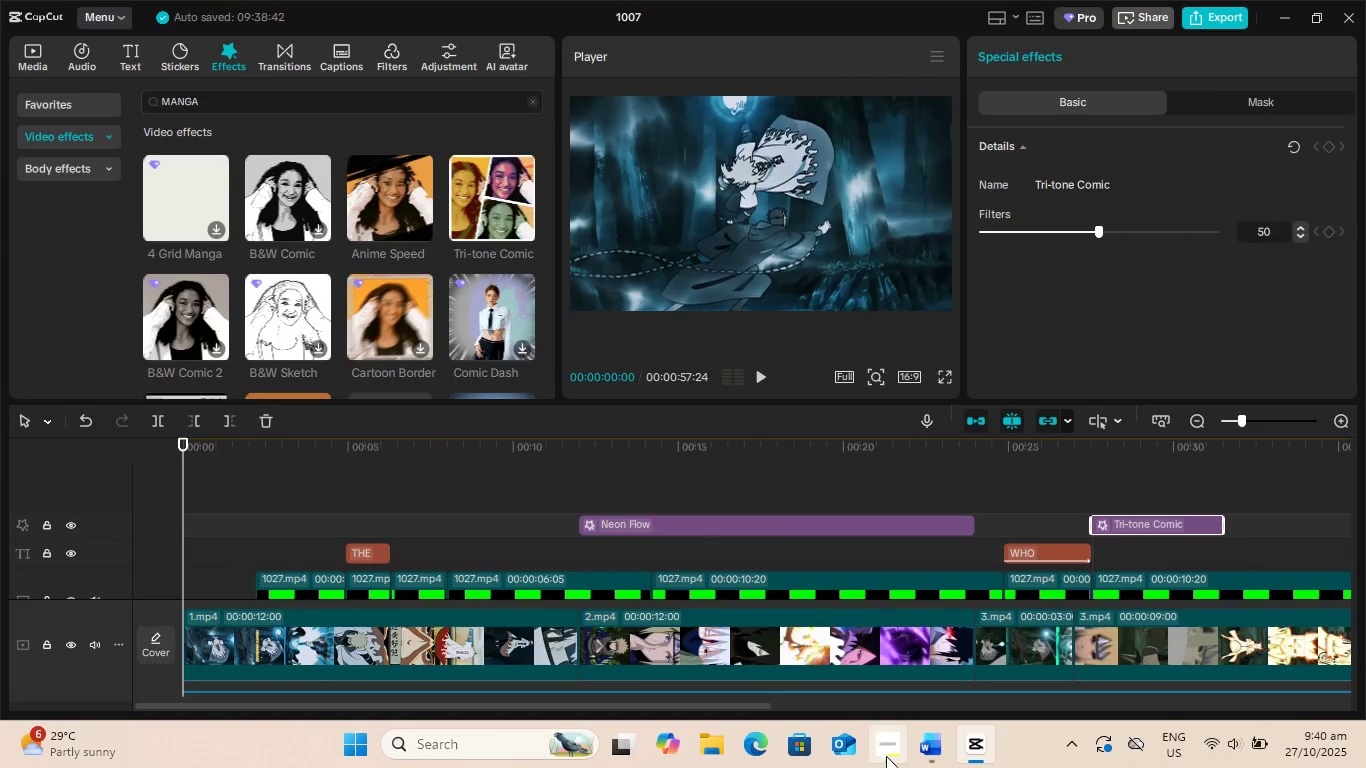 
left_click([890, 756])